 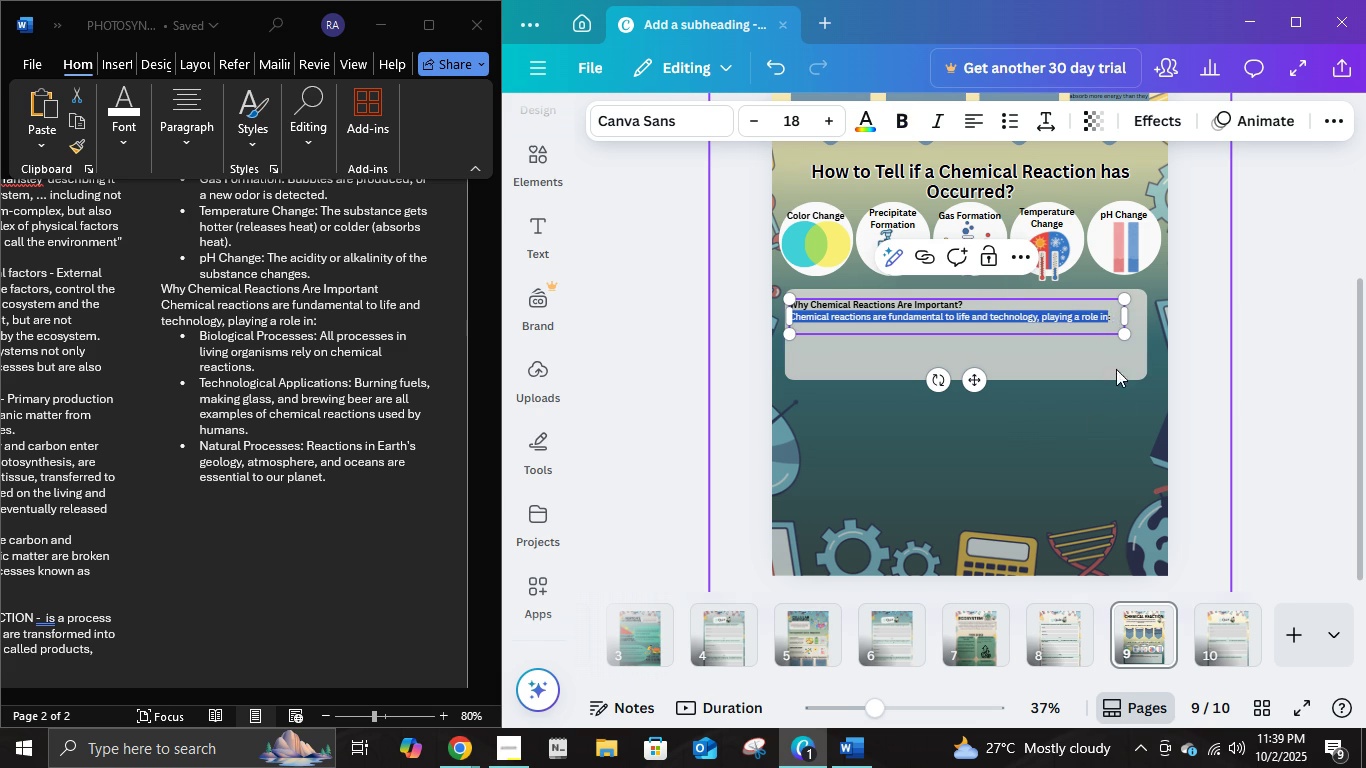 
left_click([1119, 314])
 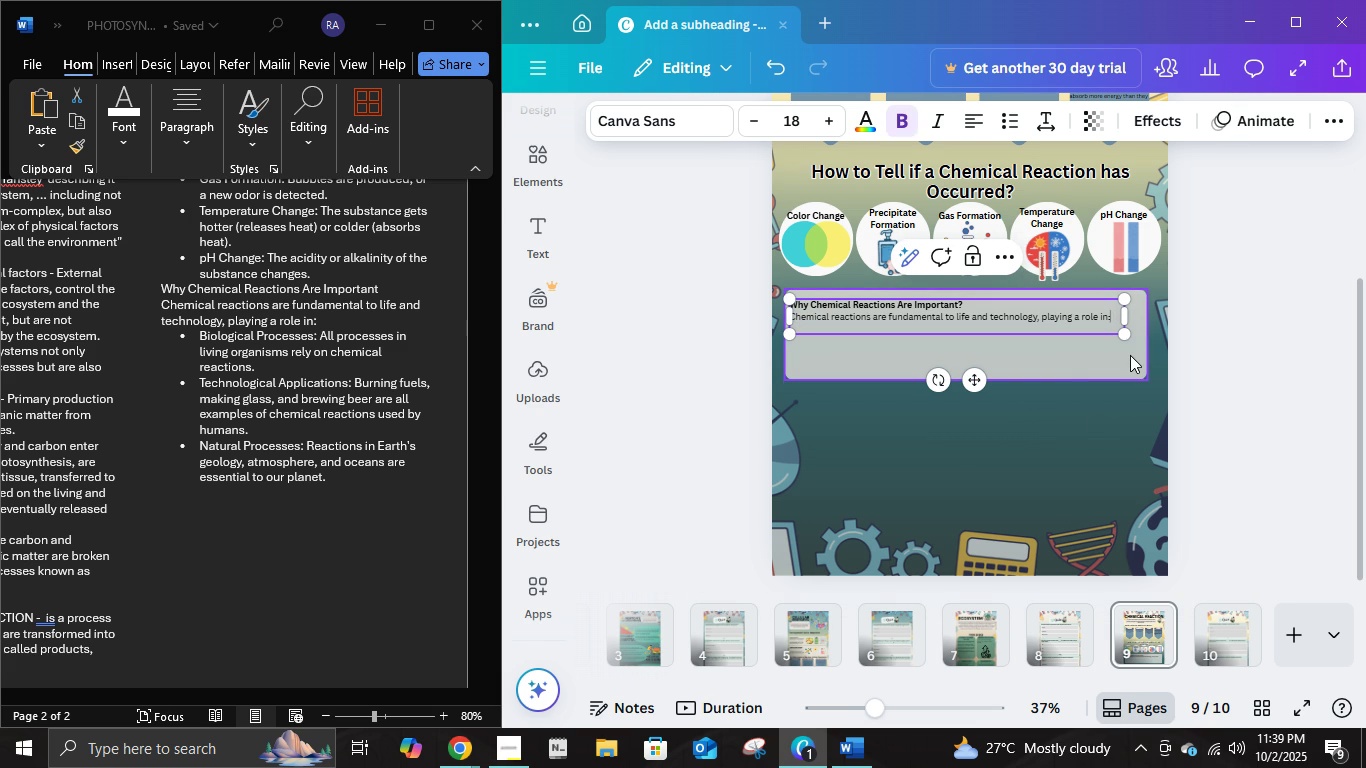 
key(Backspace)
 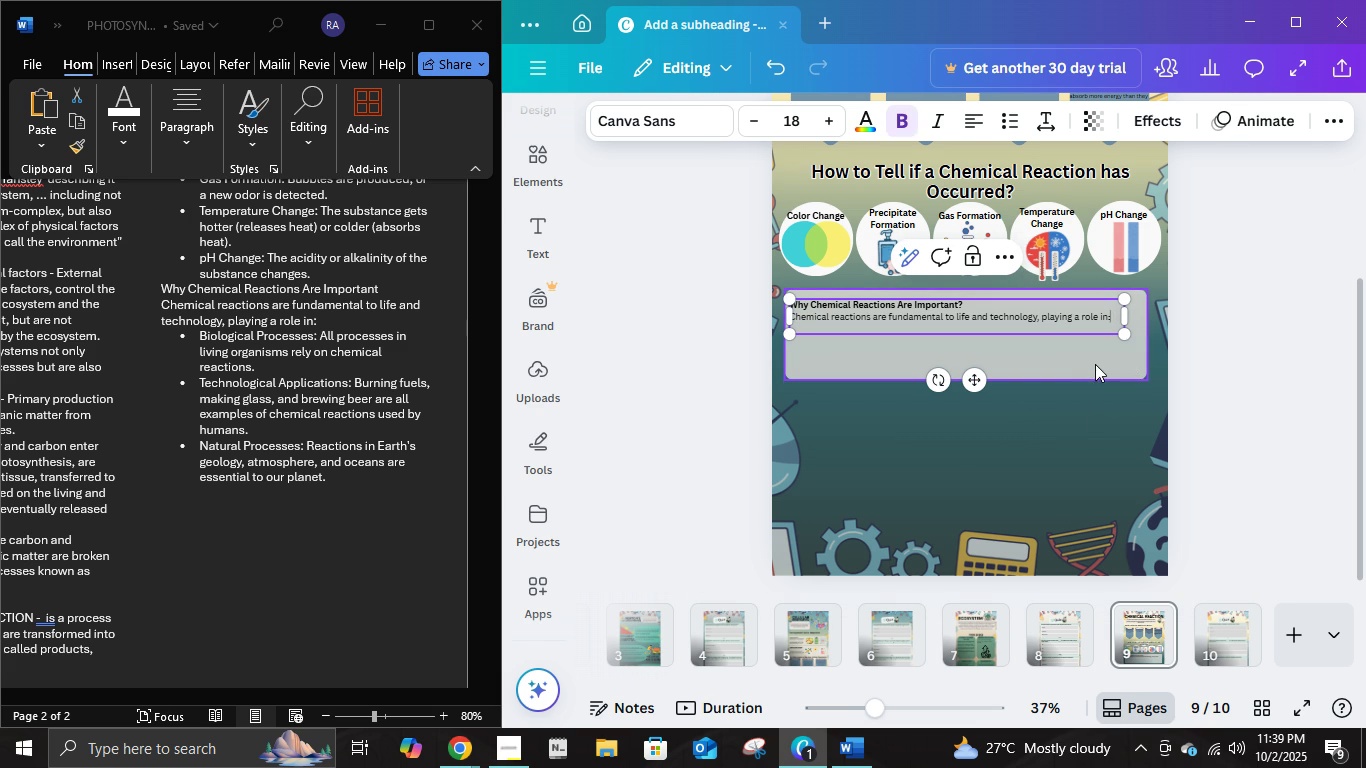 
left_click([1095, 364])
 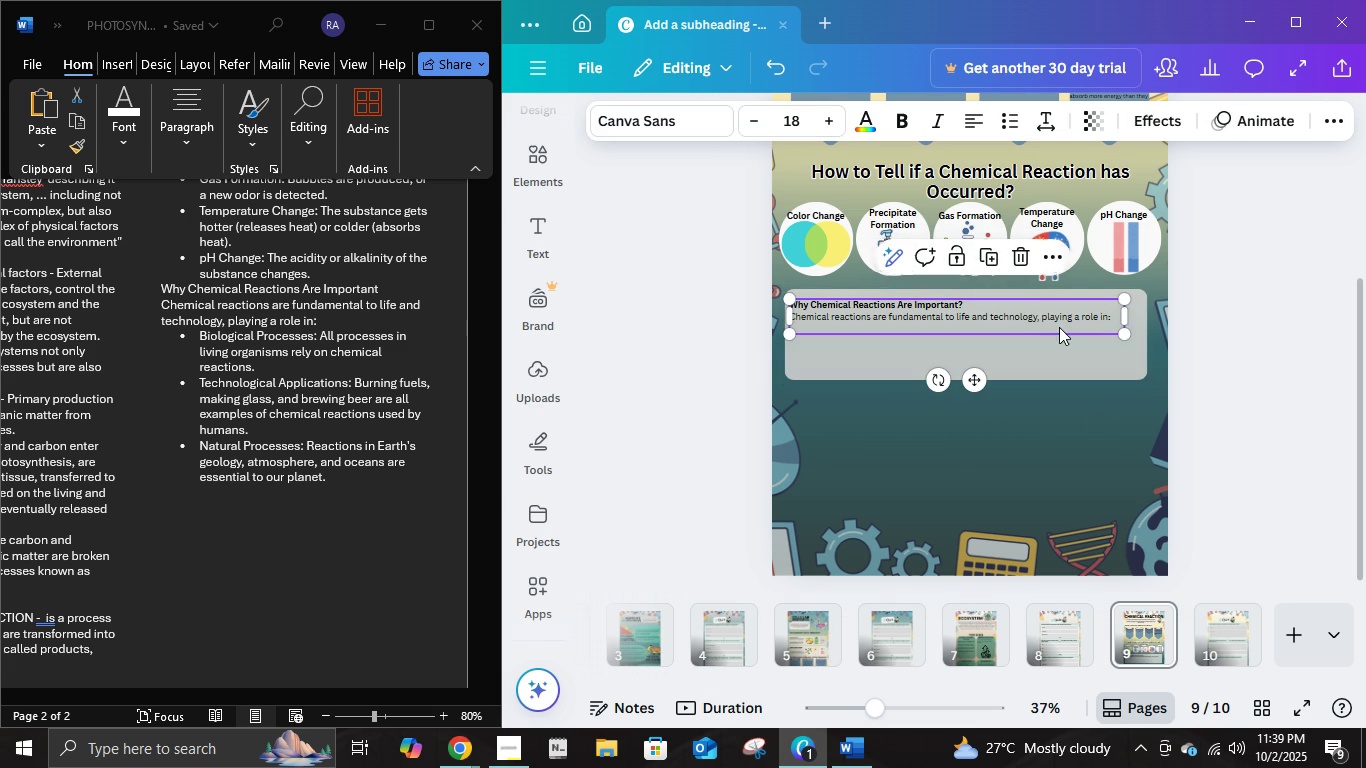 
left_click([1059, 327])
 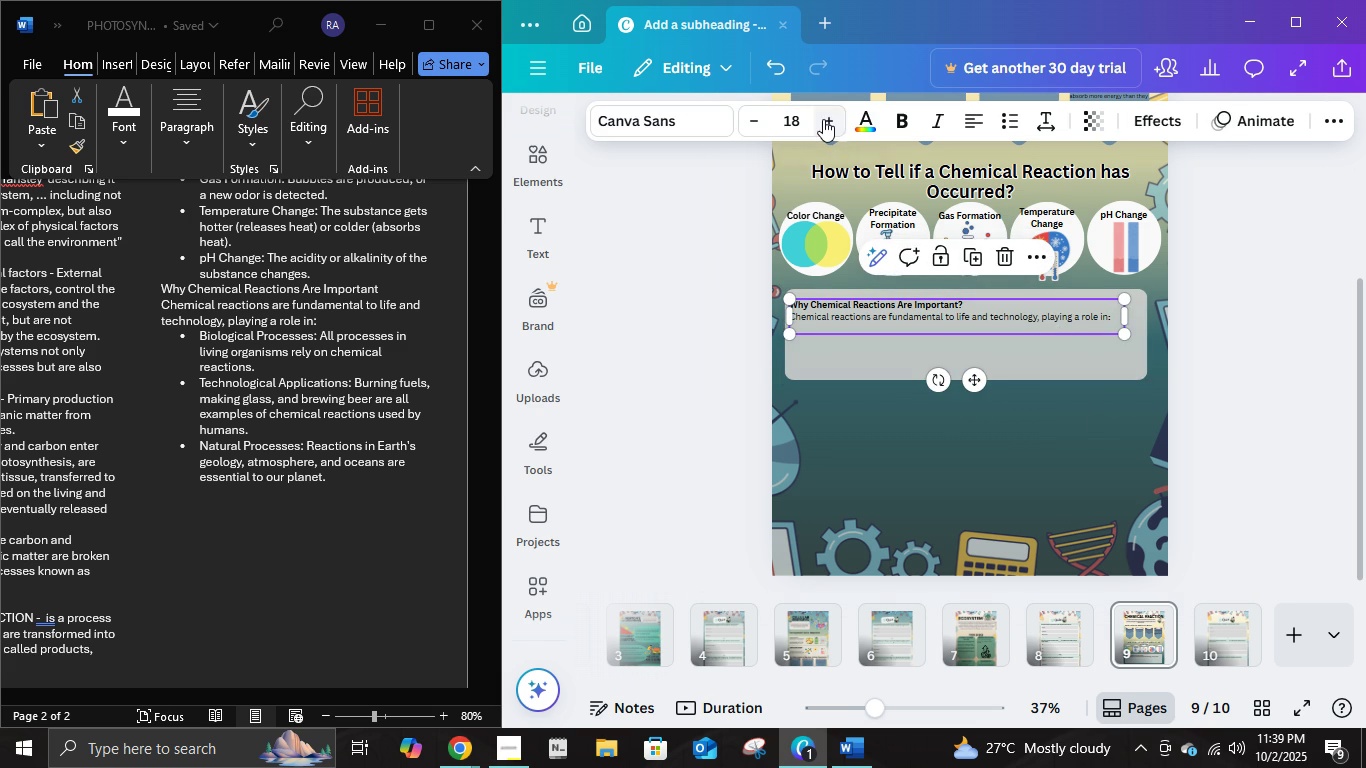 
double_click([823, 119])
 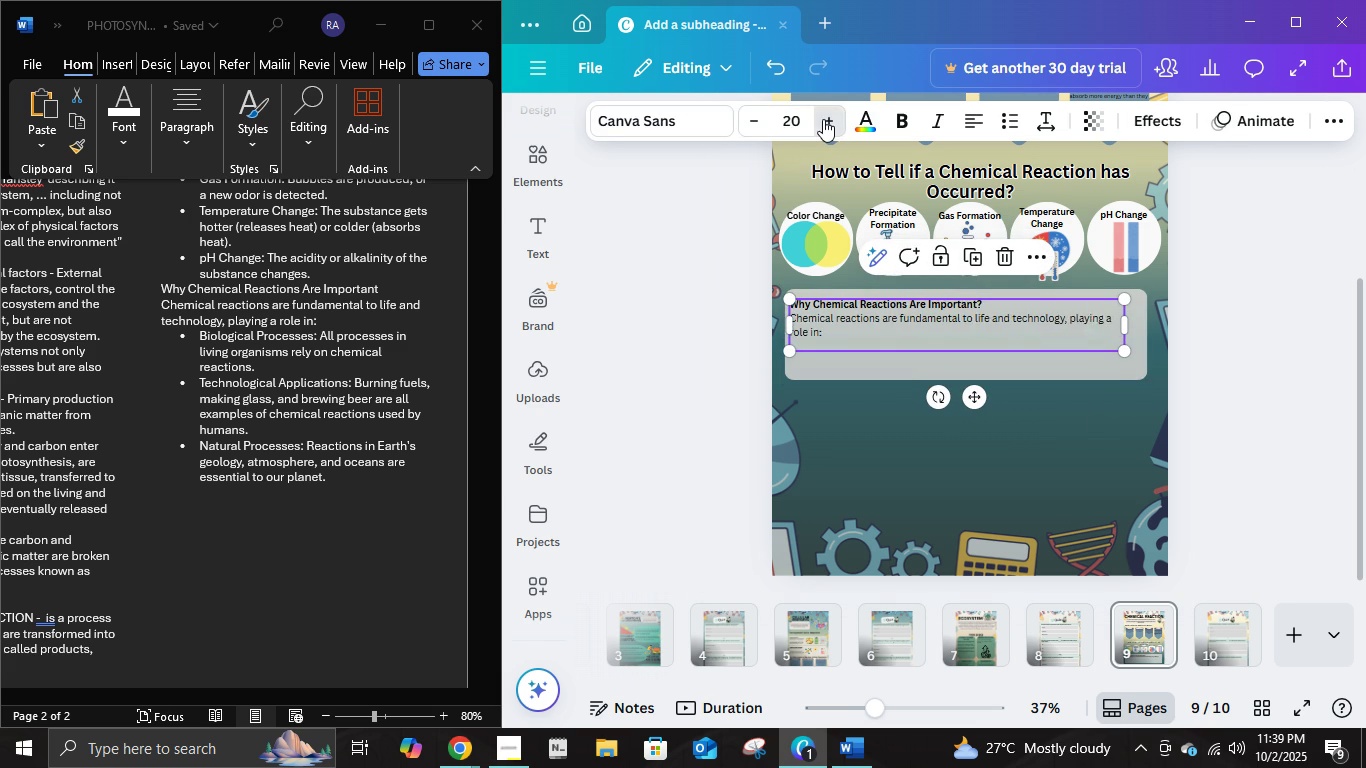 
triple_click([823, 119])
 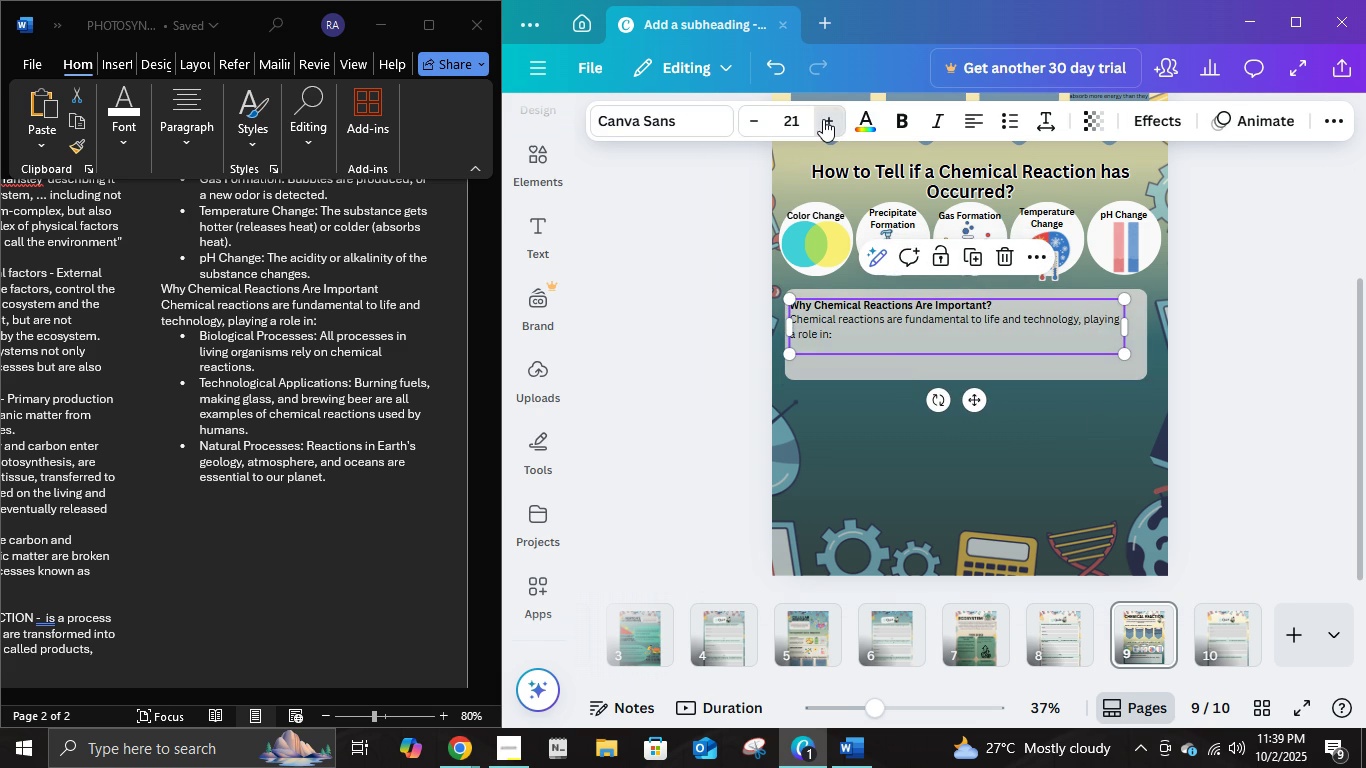 
triple_click([823, 119])
 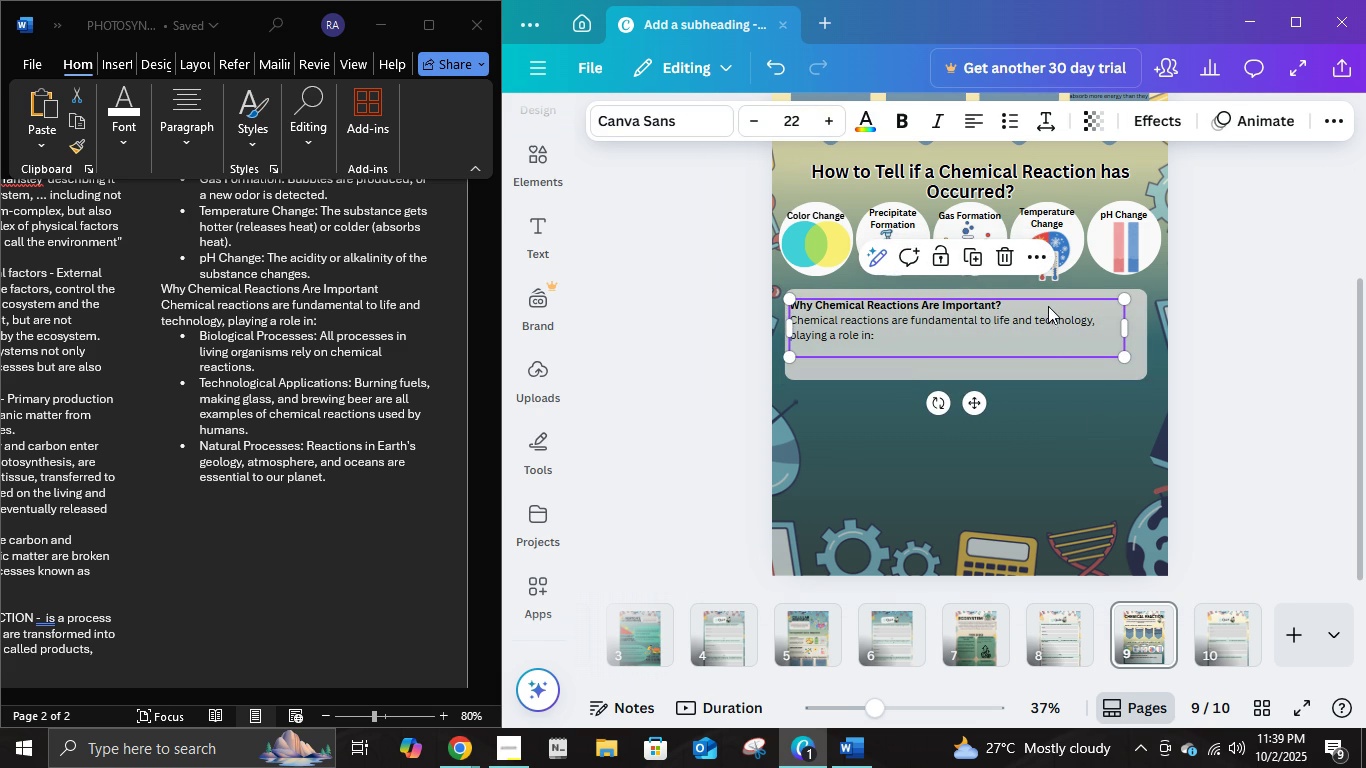 
left_click([1047, 305])
 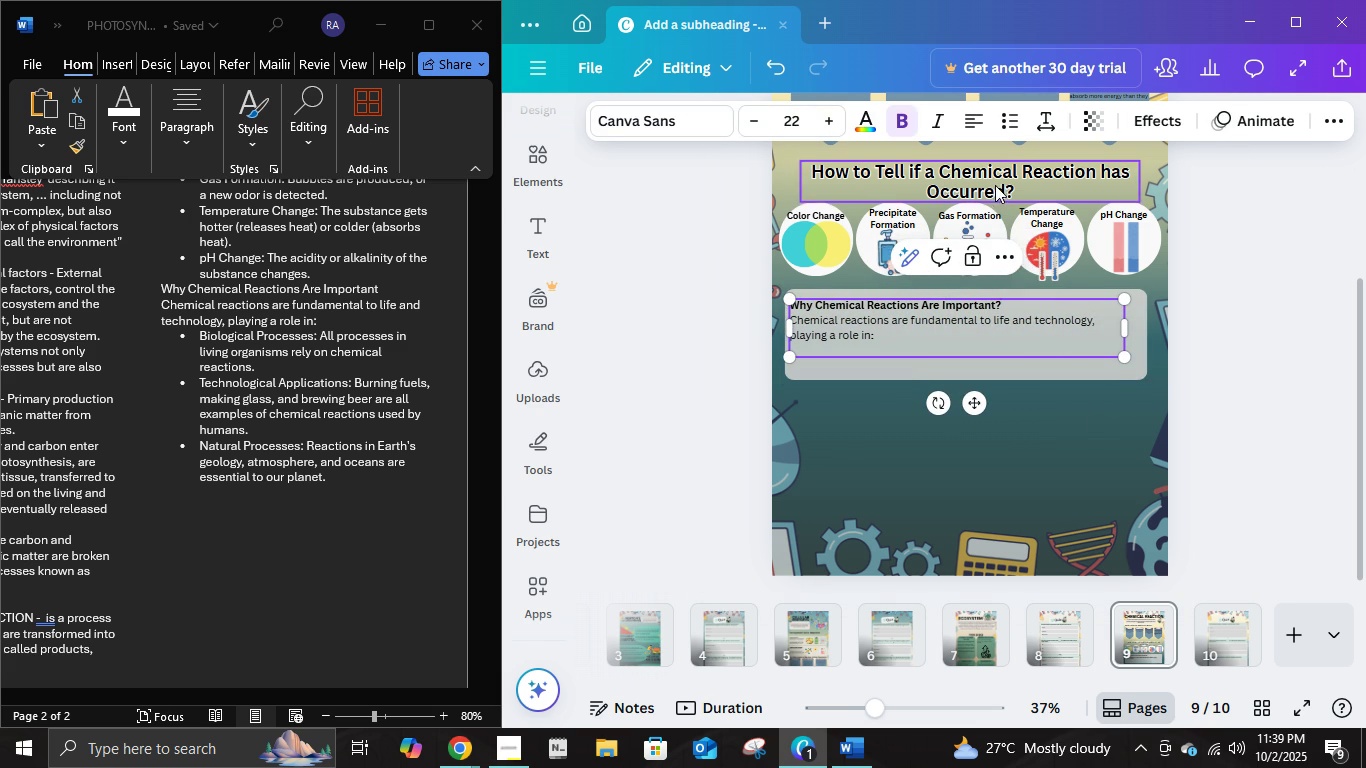 
left_click([995, 185])
 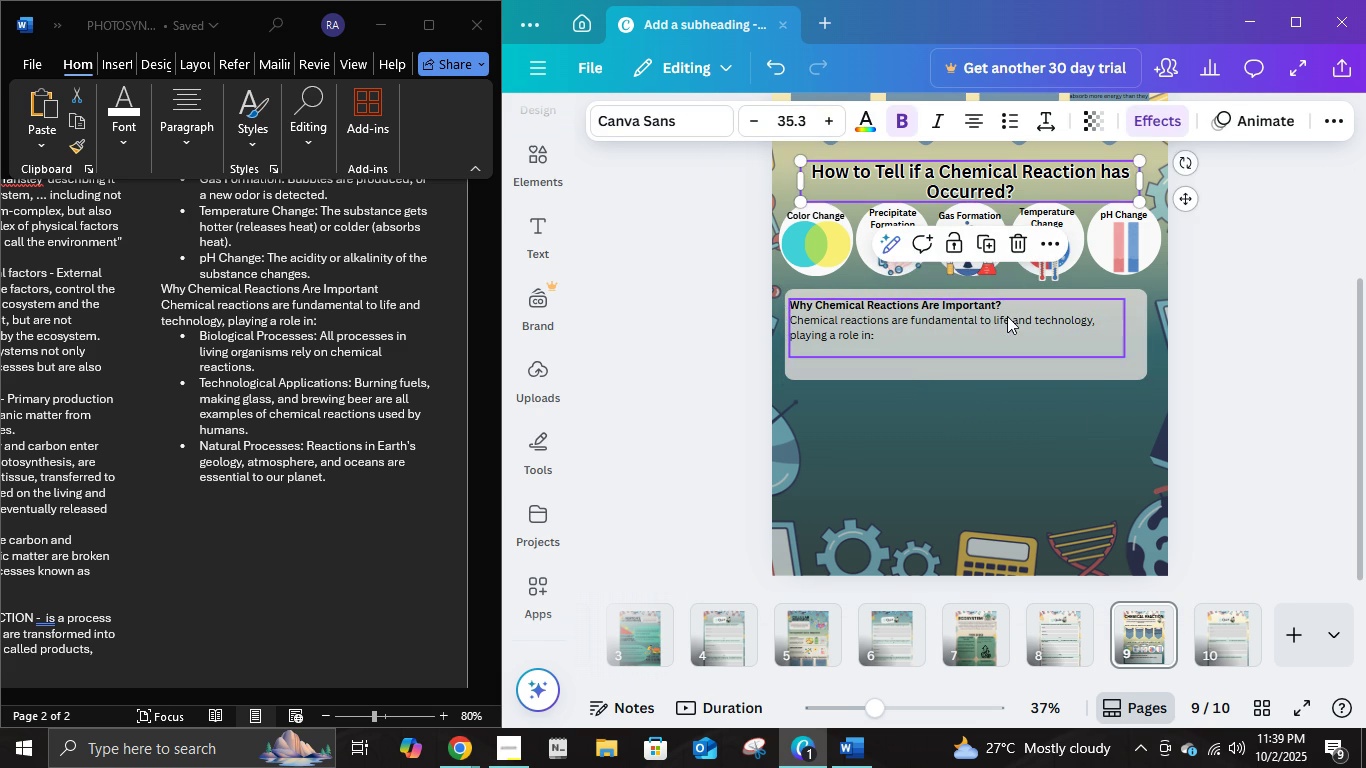 
left_click([1007, 316])
 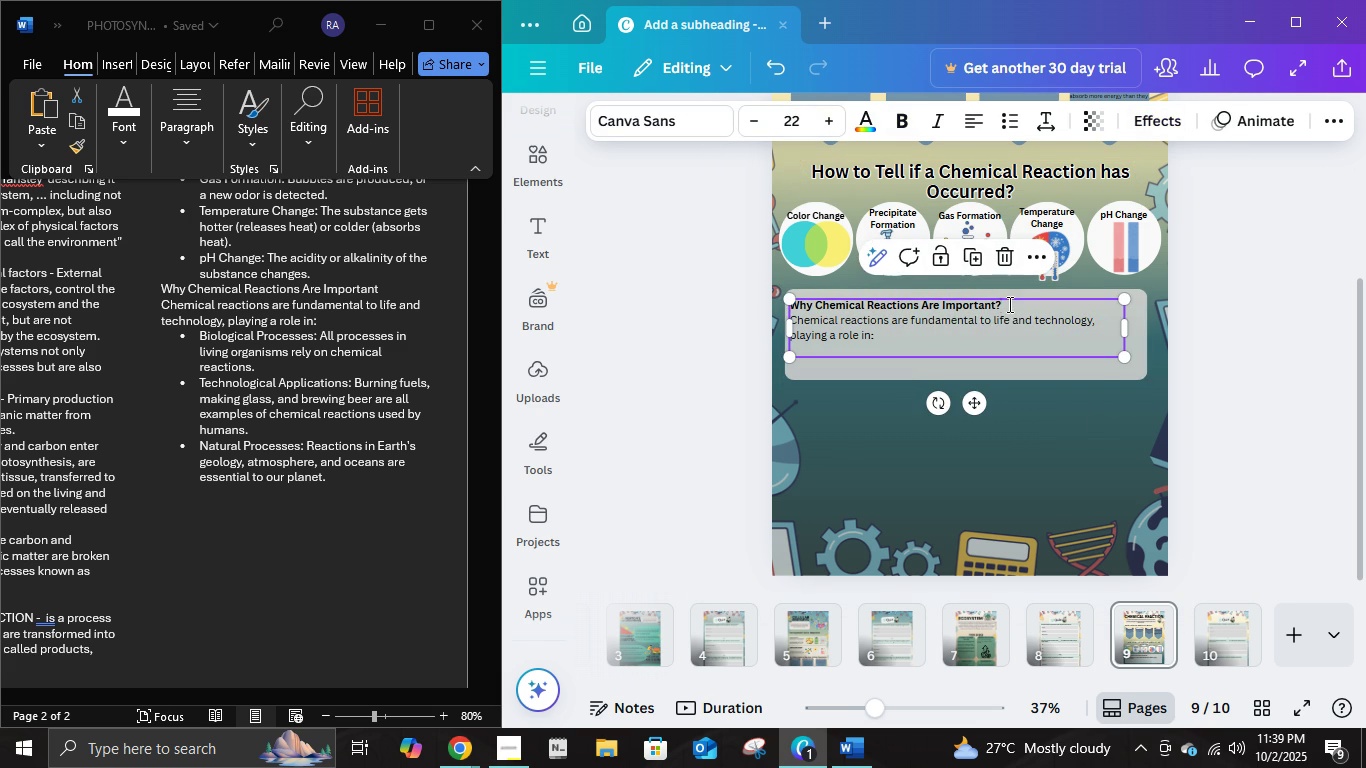 
left_click([1008, 304])